 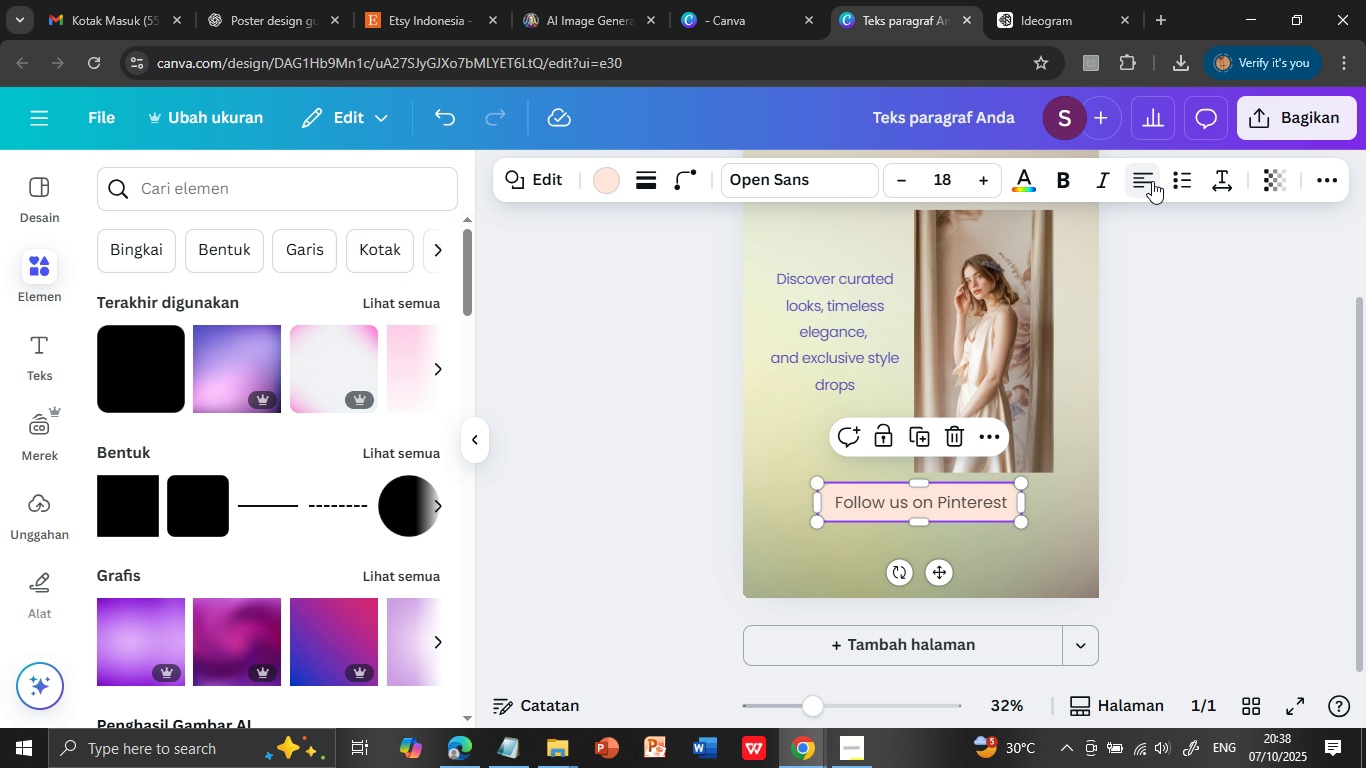 
left_click([1152, 181])
 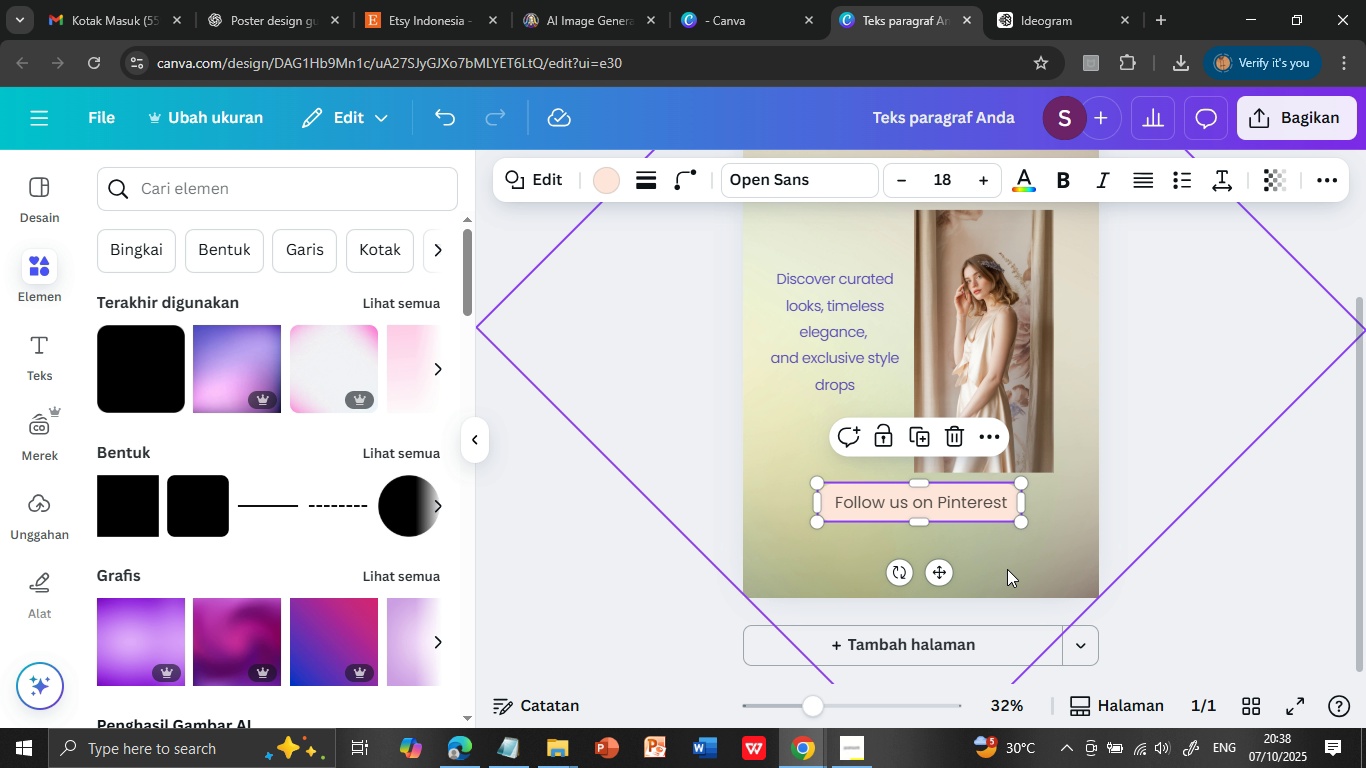 
left_click([1007, 569])
 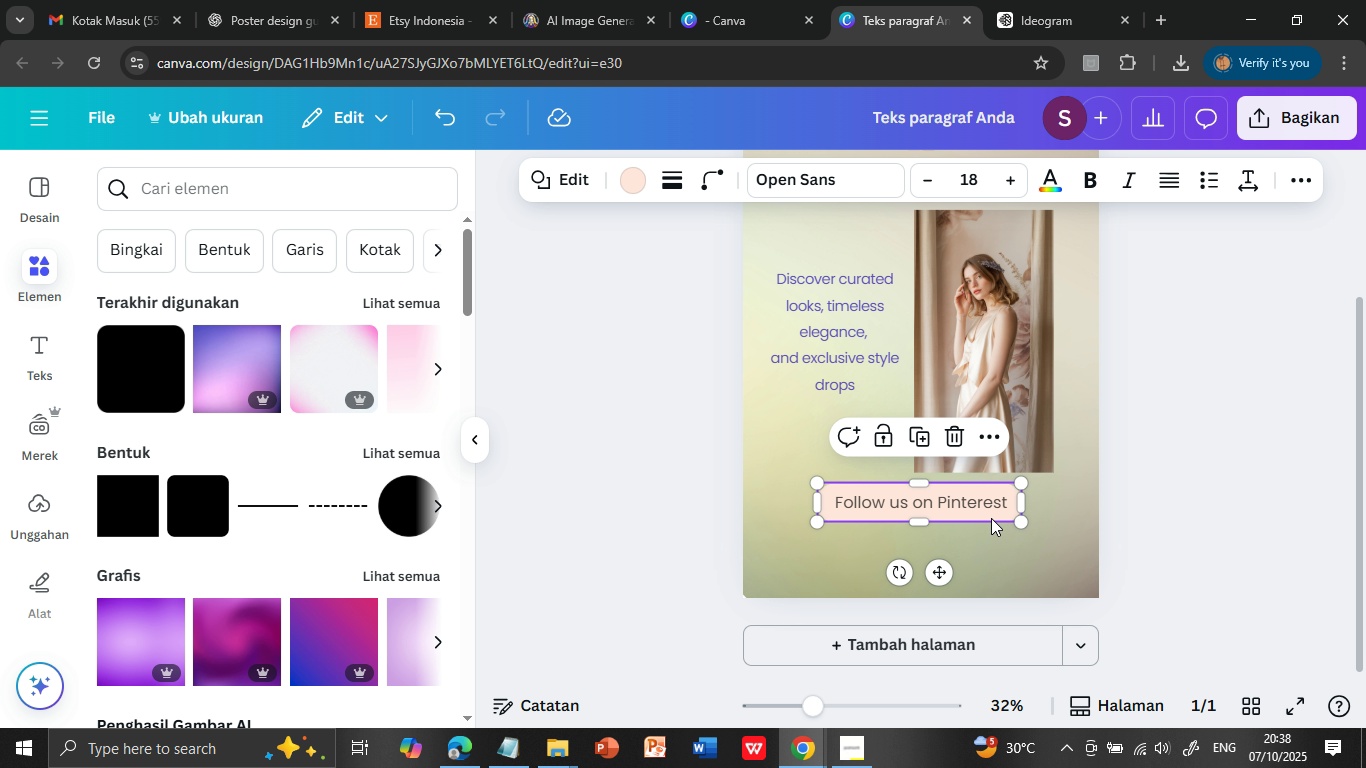 
left_click([991, 518])
 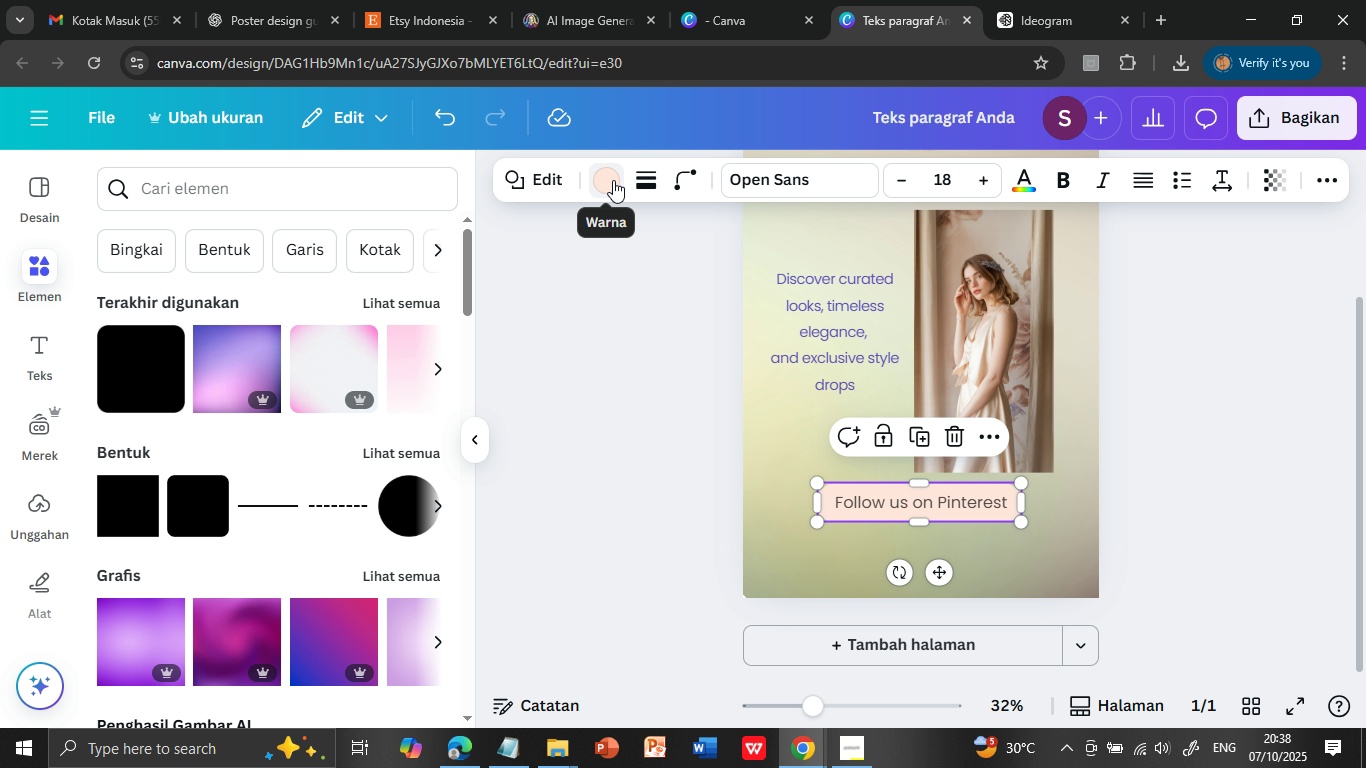 
wait(6.44)
 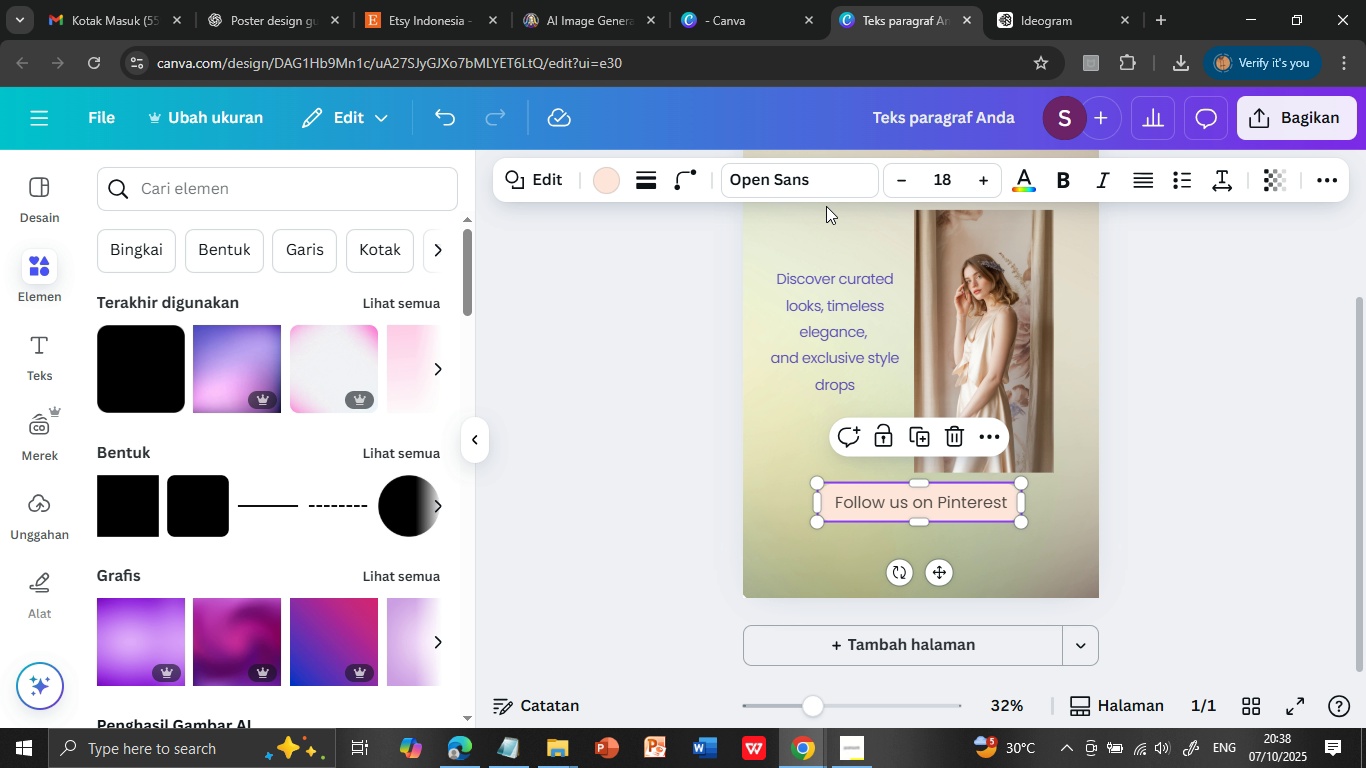 
left_click([1276, 178])